 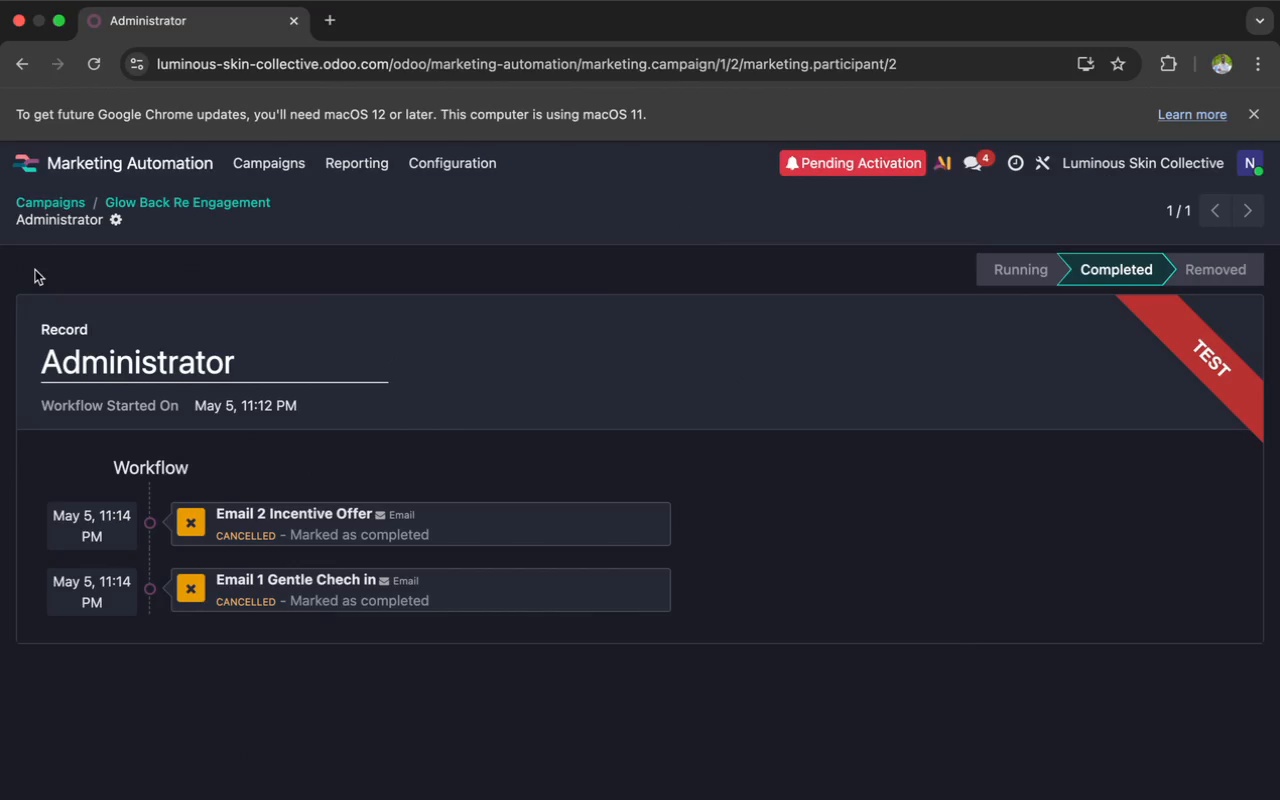 
scroll: coordinate [79, 268], scroll_direction: up, amount: 1.0
 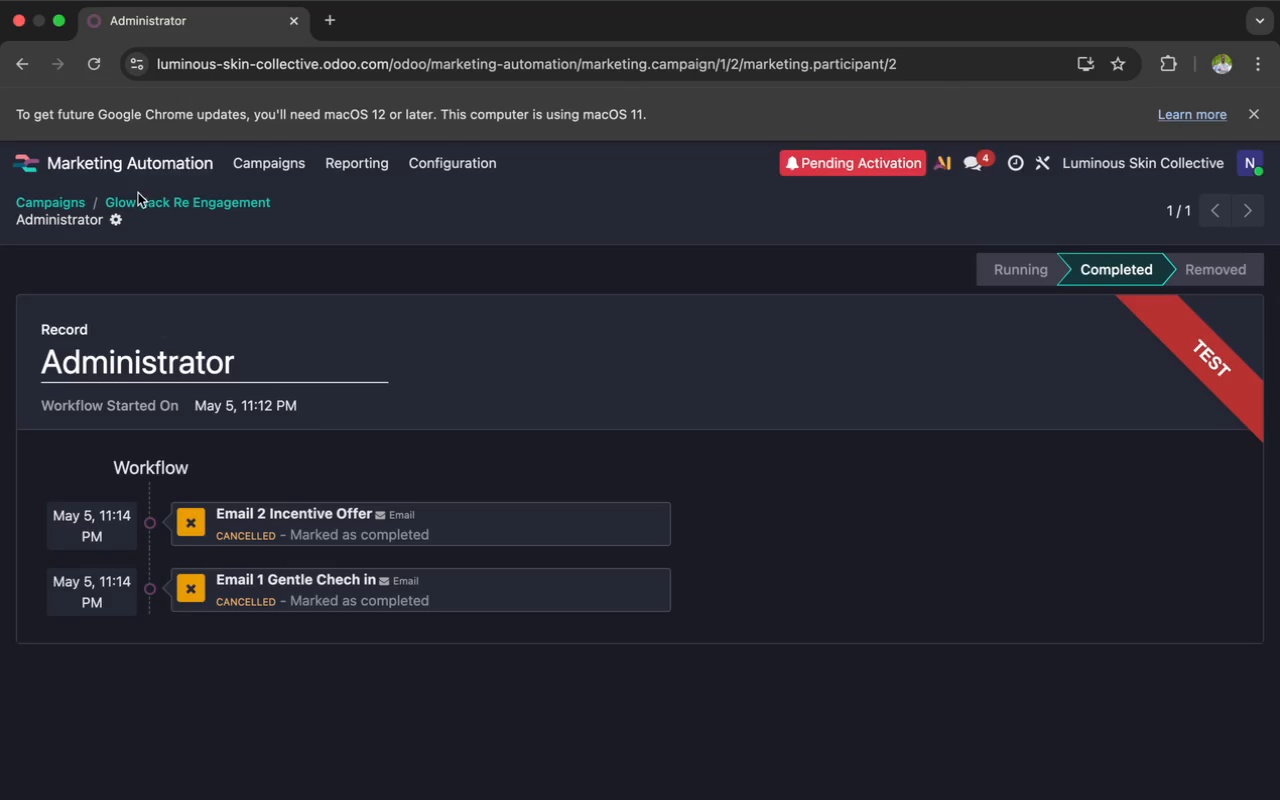 
left_click([137, 200])
 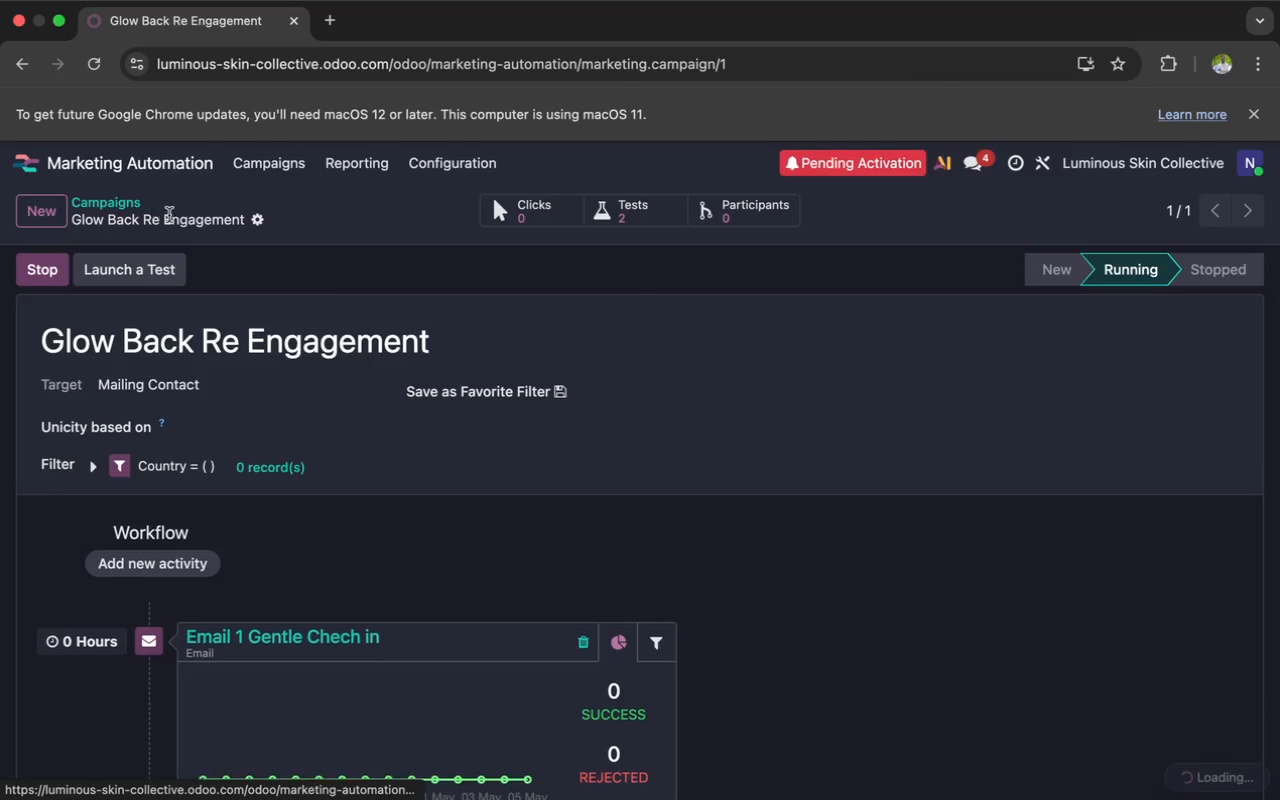 
scroll: coordinate [297, 415], scroll_direction: up, amount: 1.0
 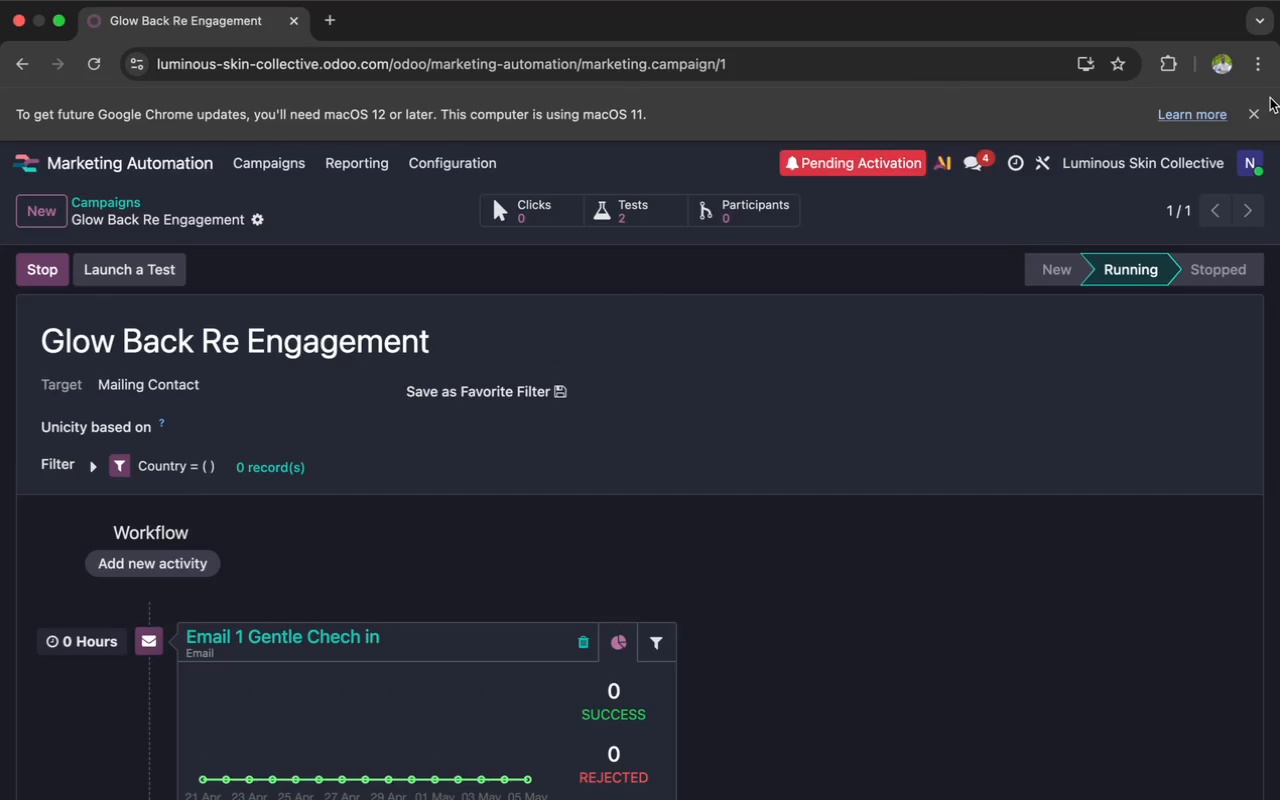 
left_click([1256, 78])
 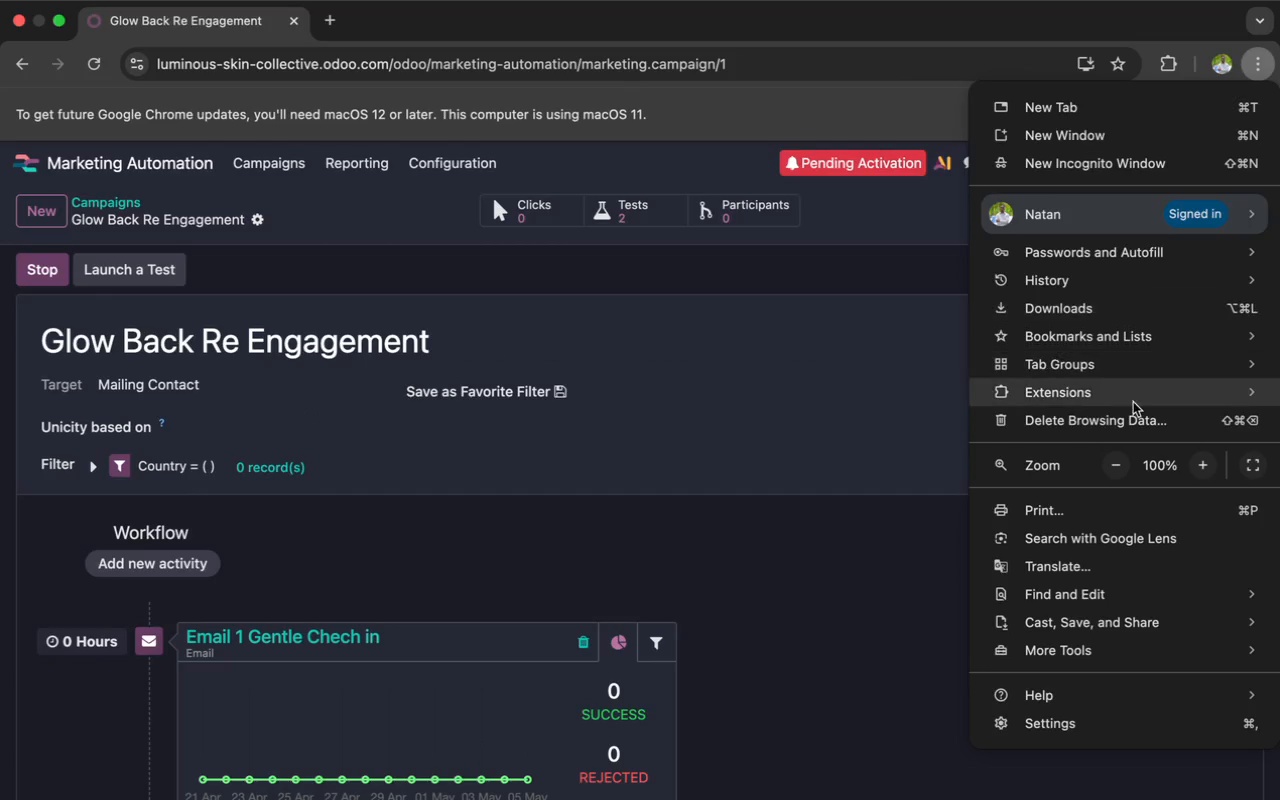 
left_click([1121, 458])
 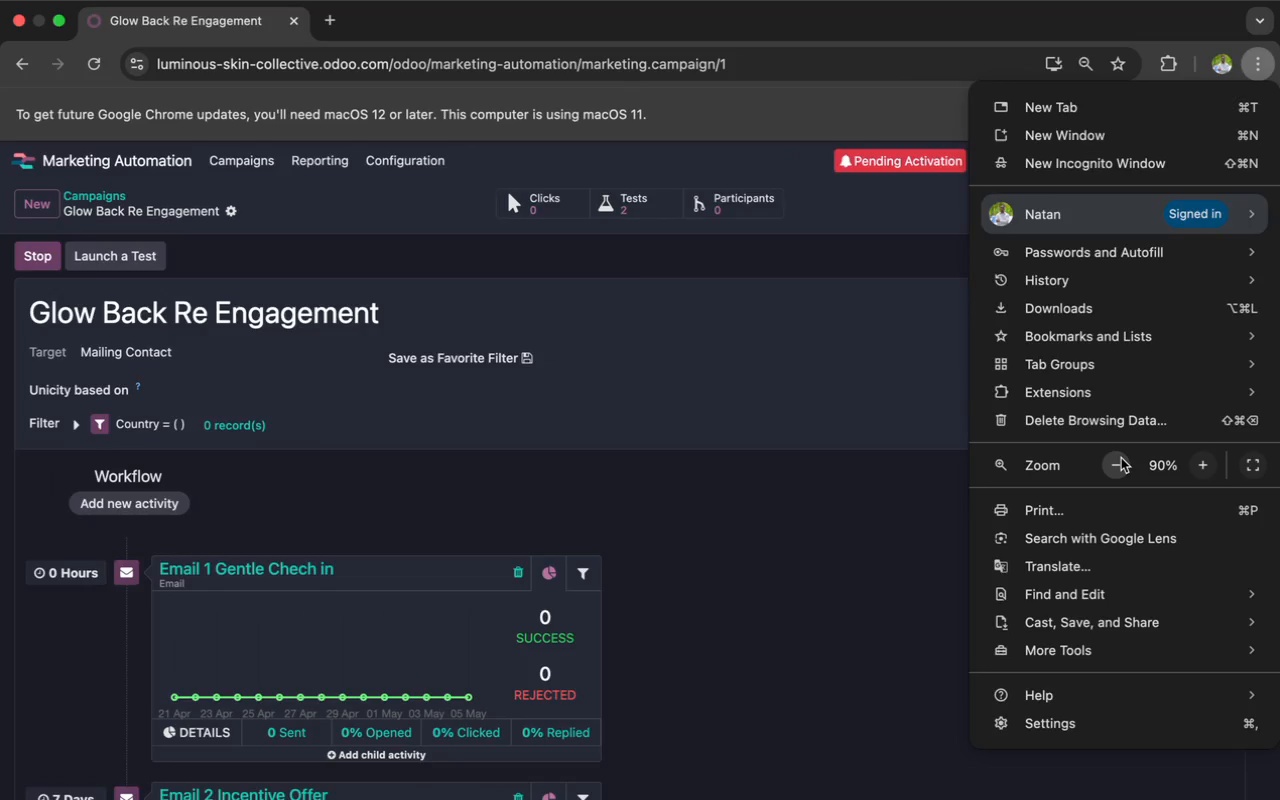 
left_click([1121, 458])
 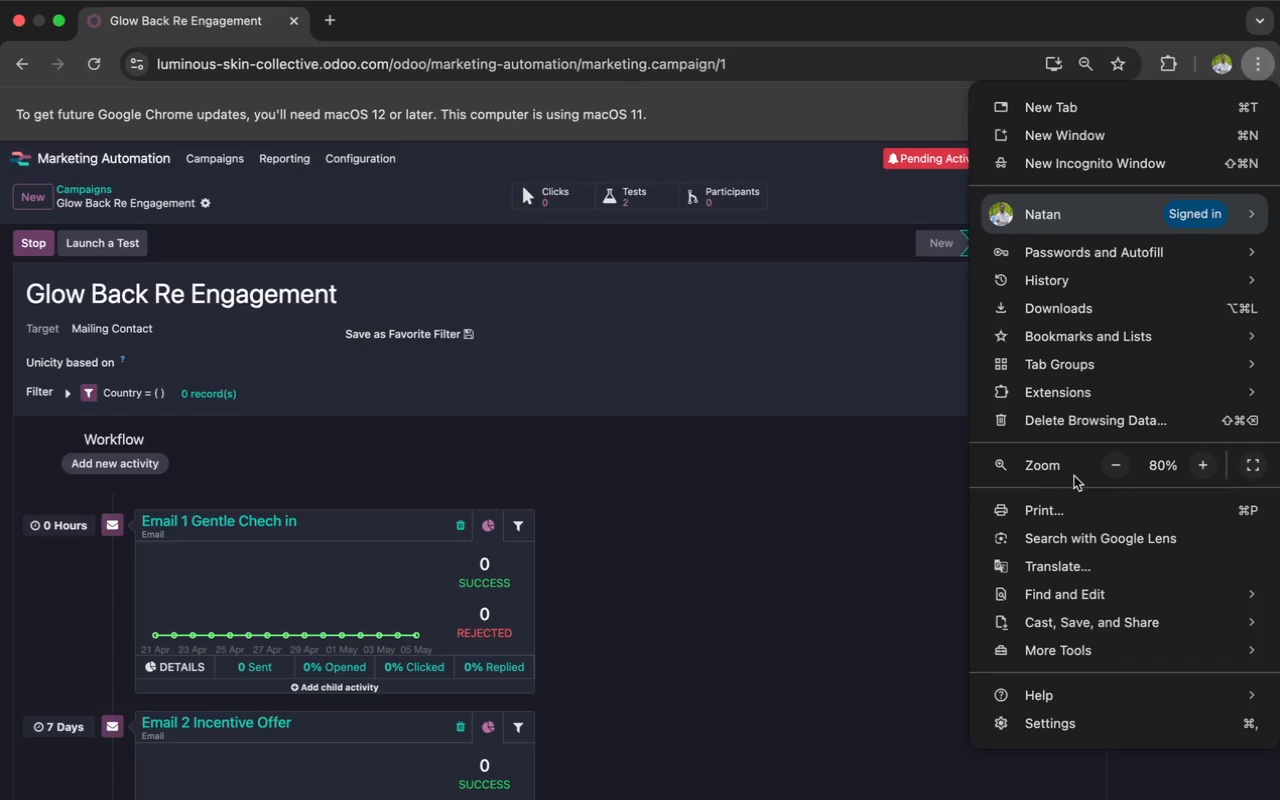 
left_click([1109, 462])
 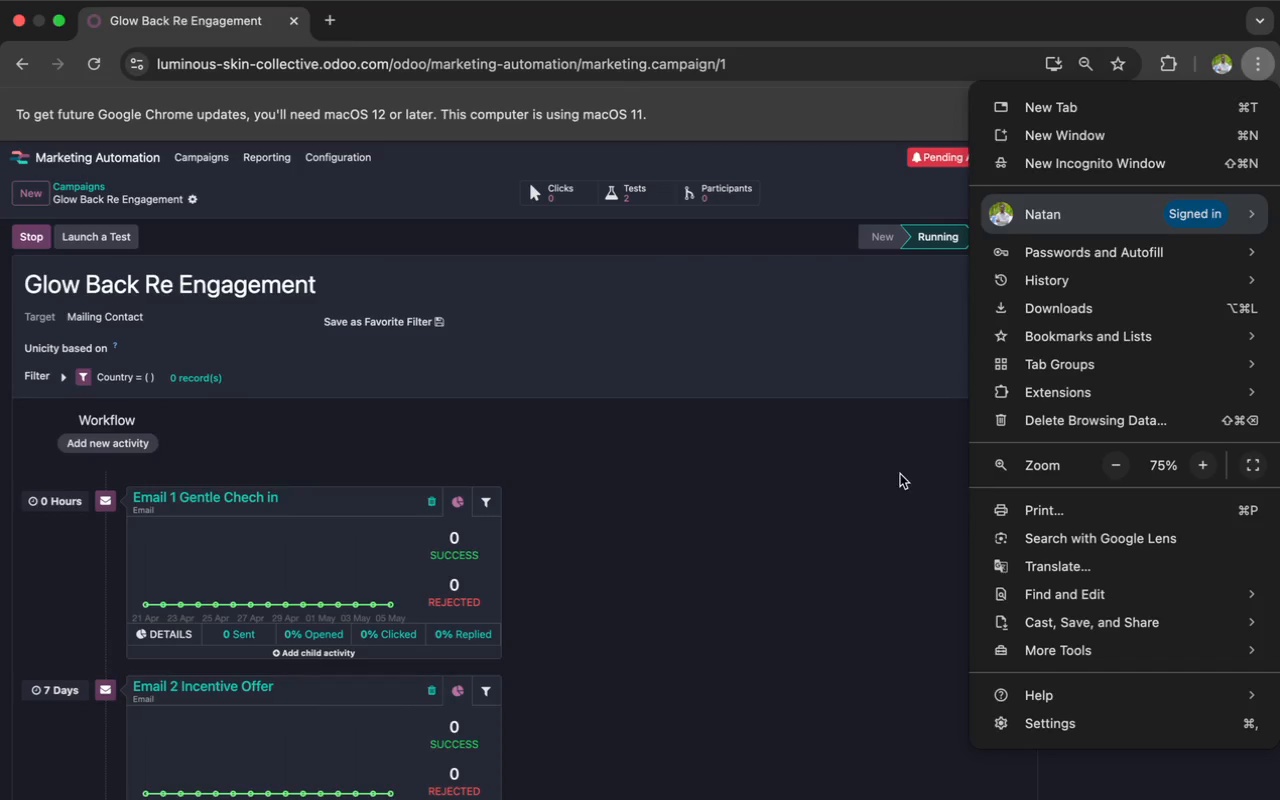 
left_click([897, 475])
 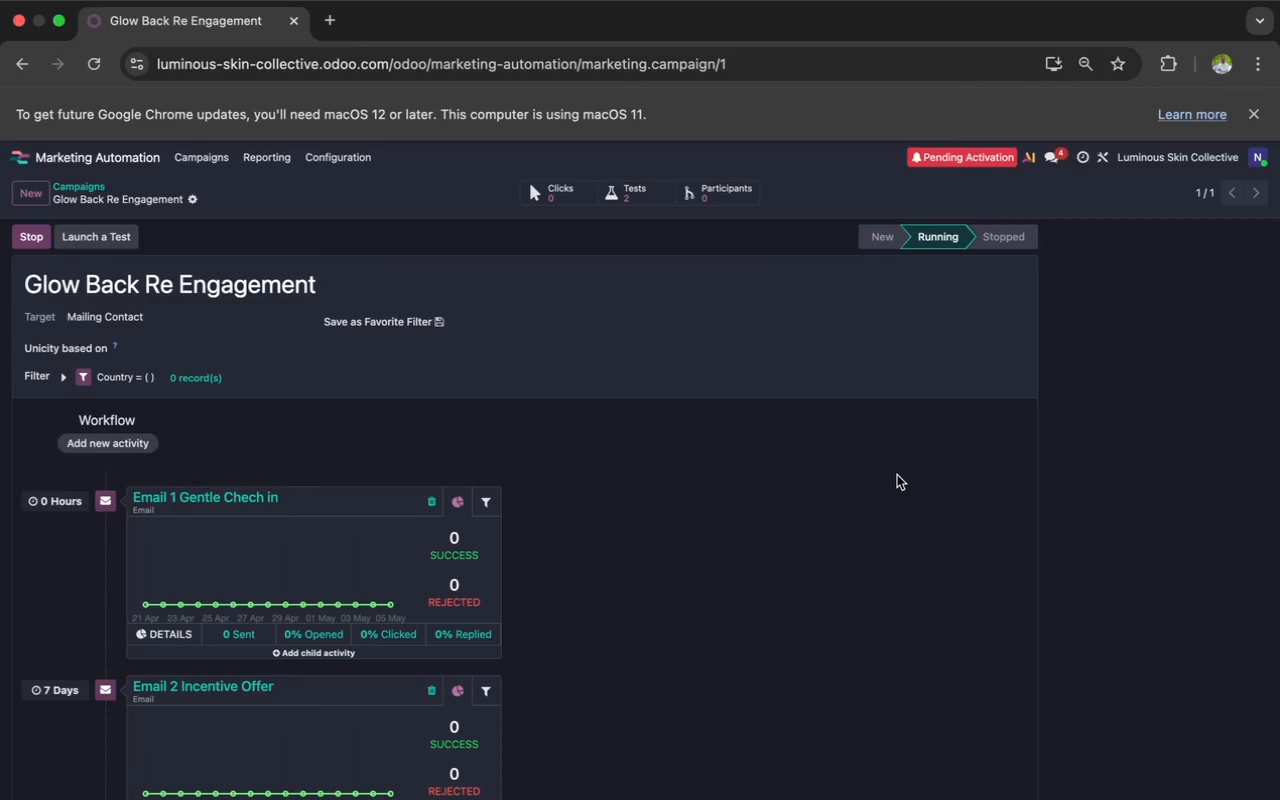 
scroll: coordinate [897, 475], scroll_direction: up, amount: 11.0
 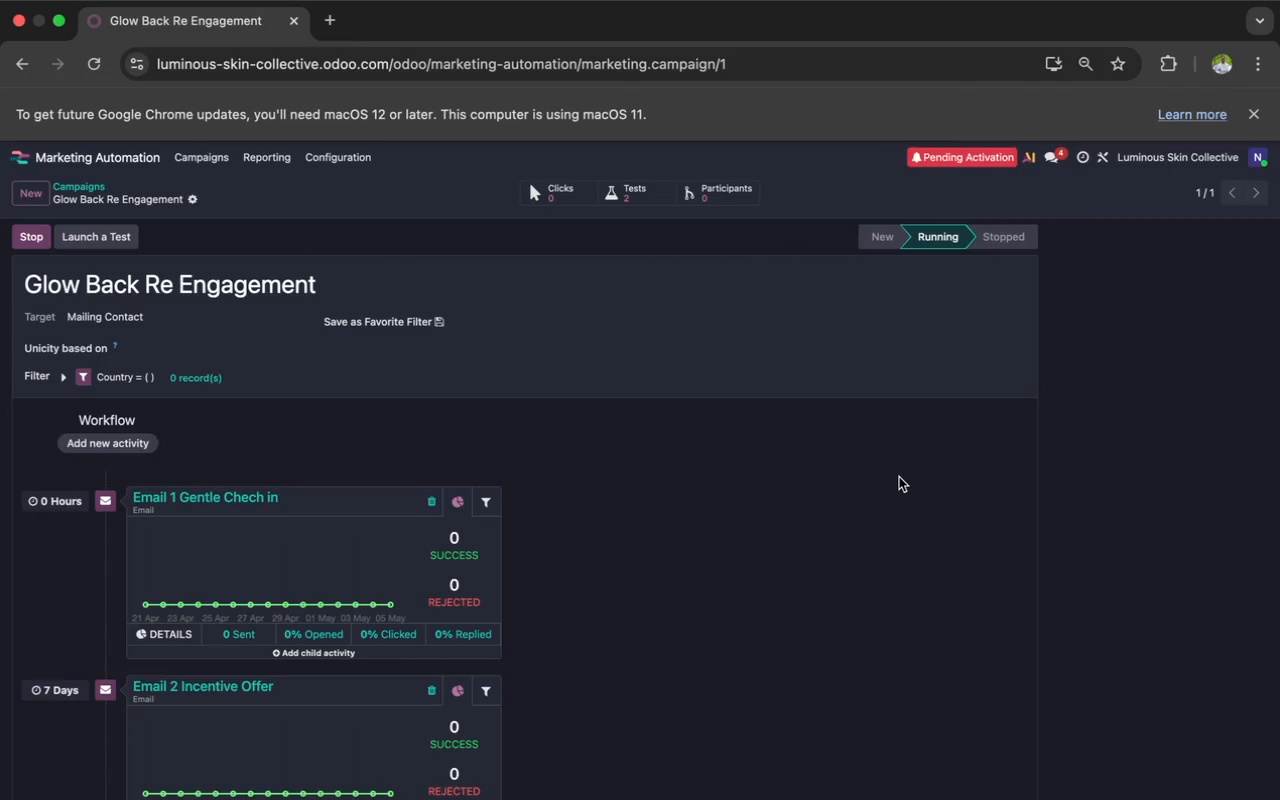 
scroll: coordinate [900, 472], scroll_direction: down, amount: 3.0
 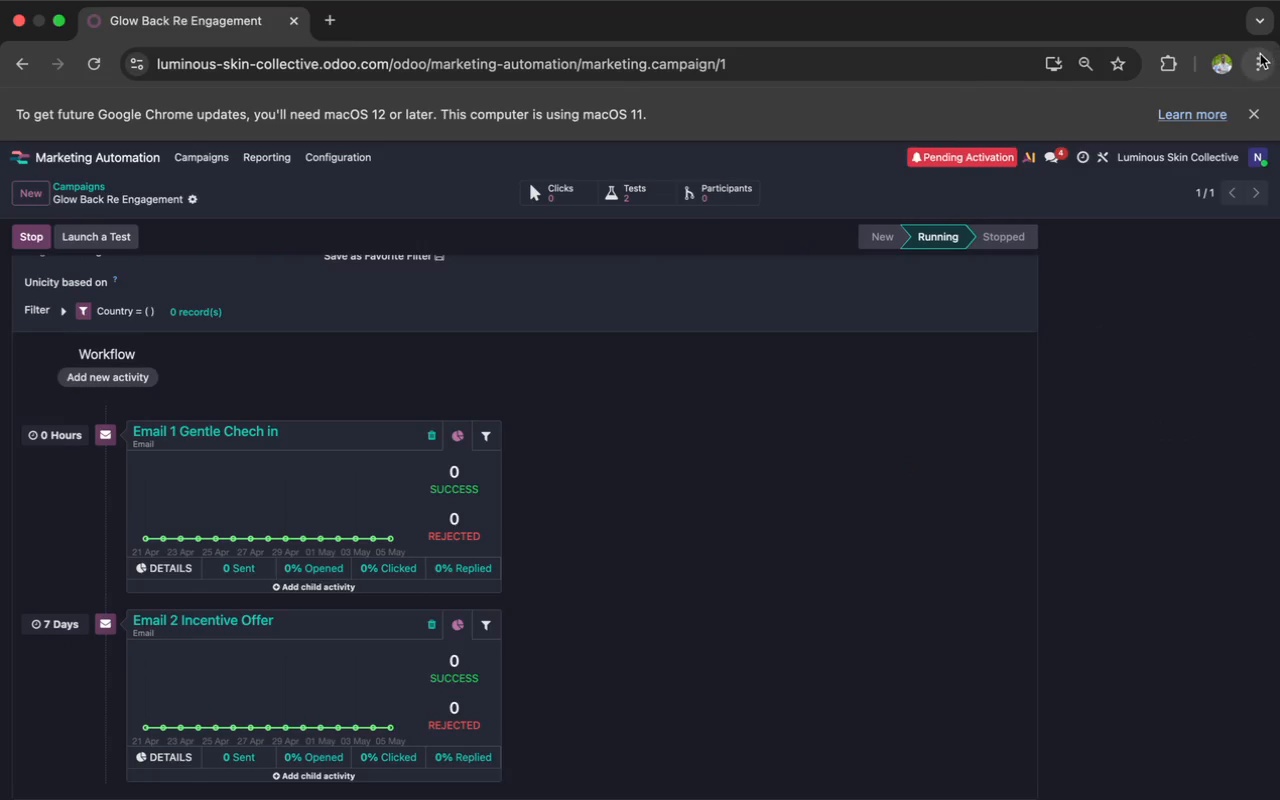 
left_click([1260, 54])
 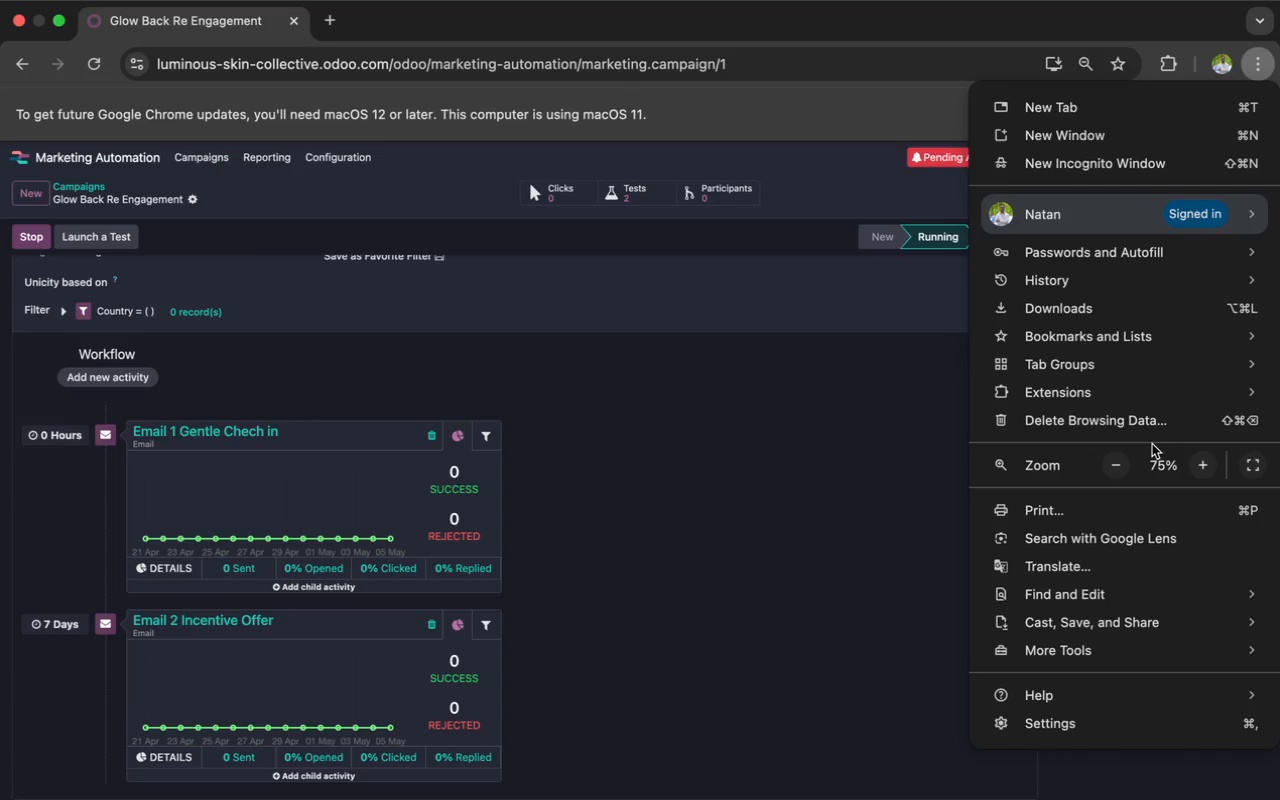 
left_click([1128, 466])